 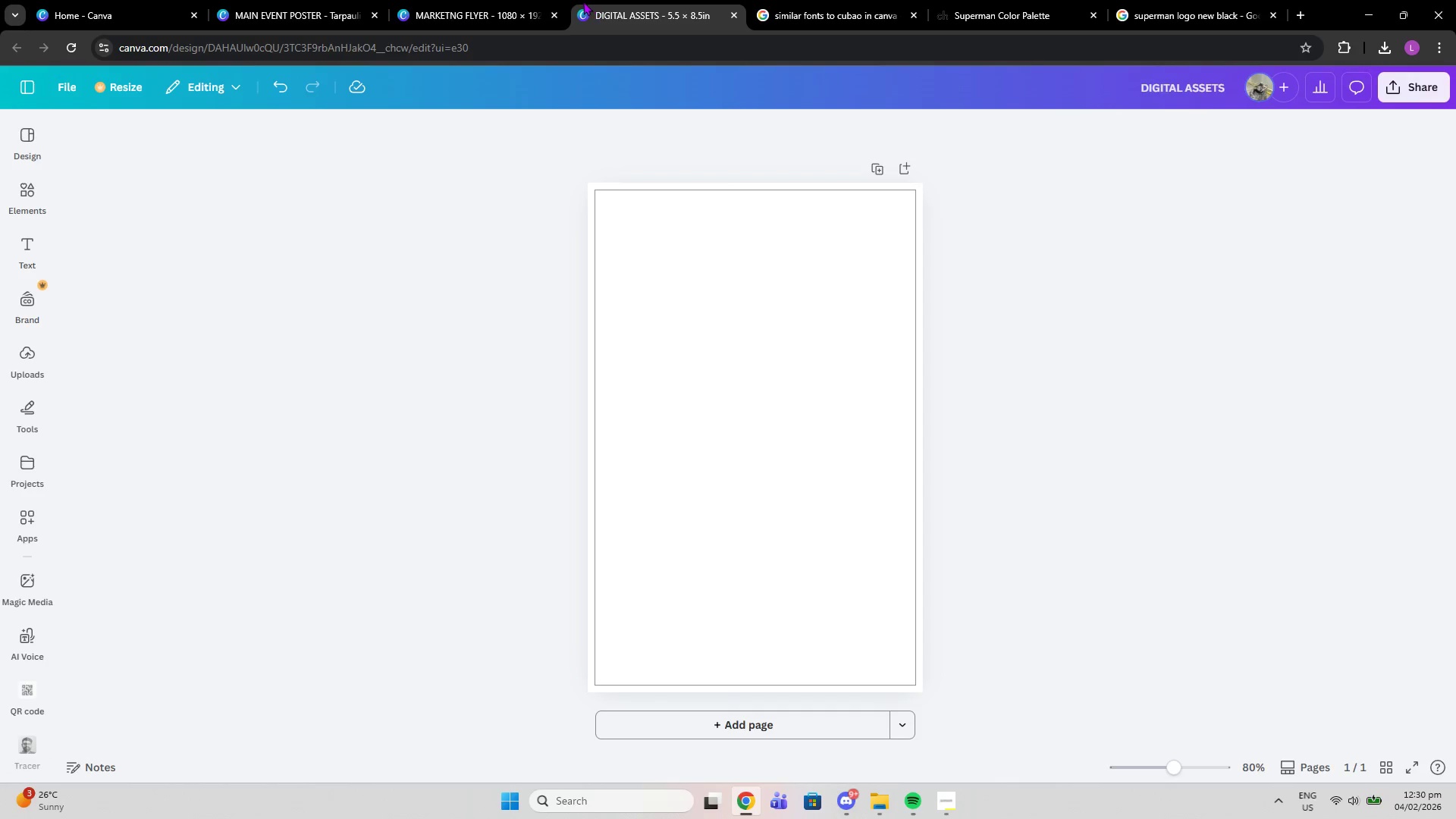 
left_click([481, 0])
 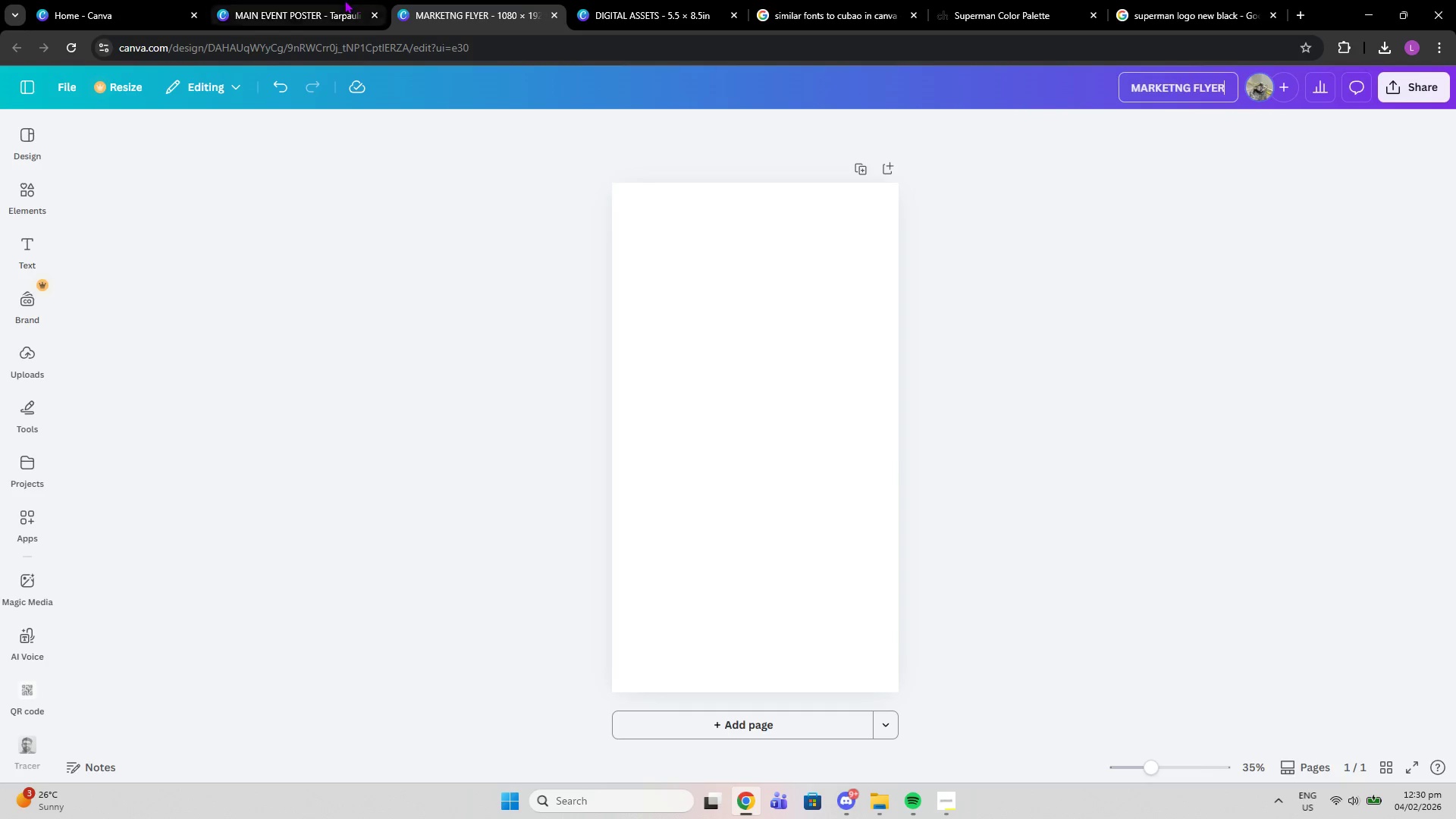 
left_click([344, 0])
 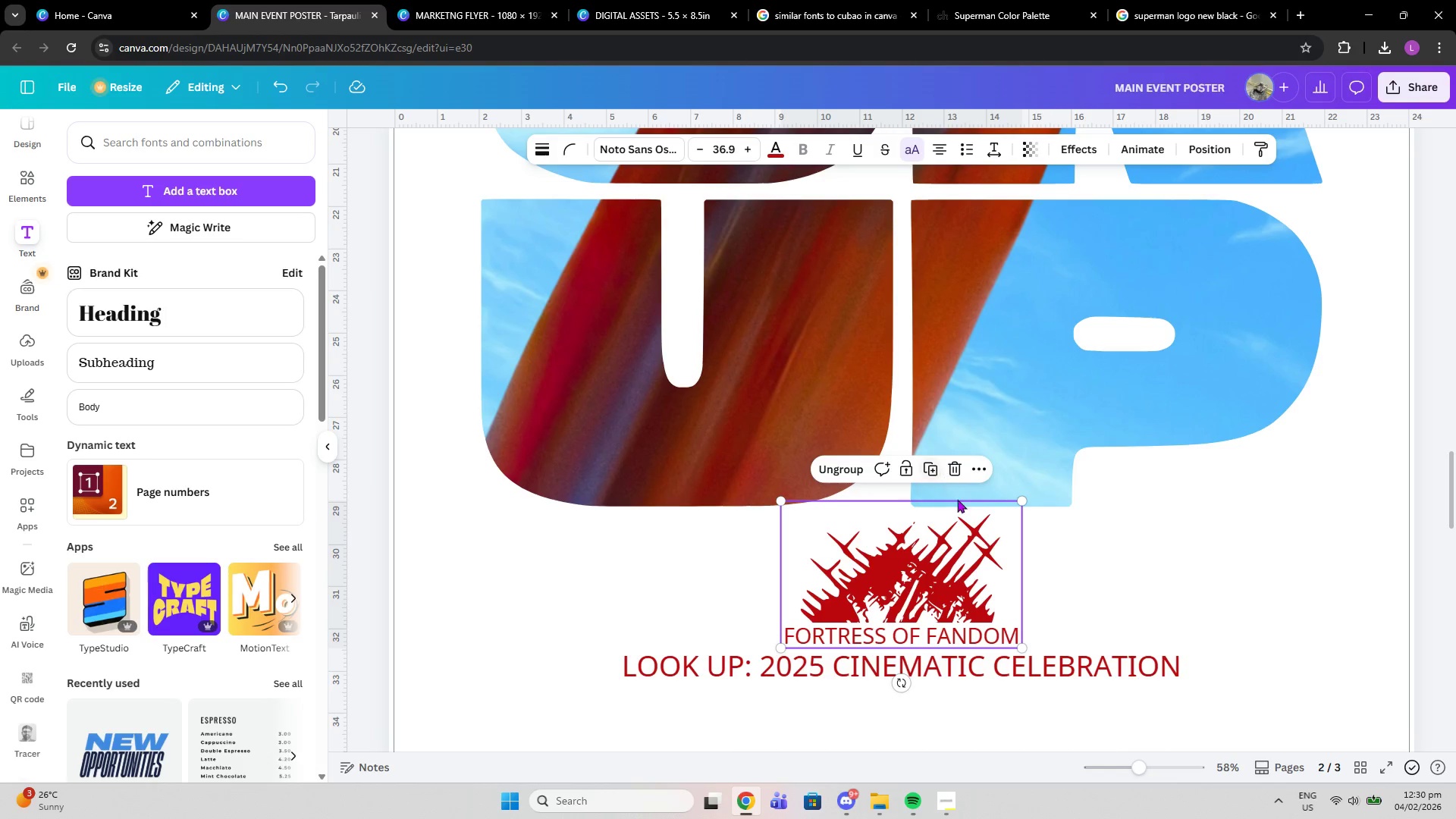 
left_click([942, 591])
 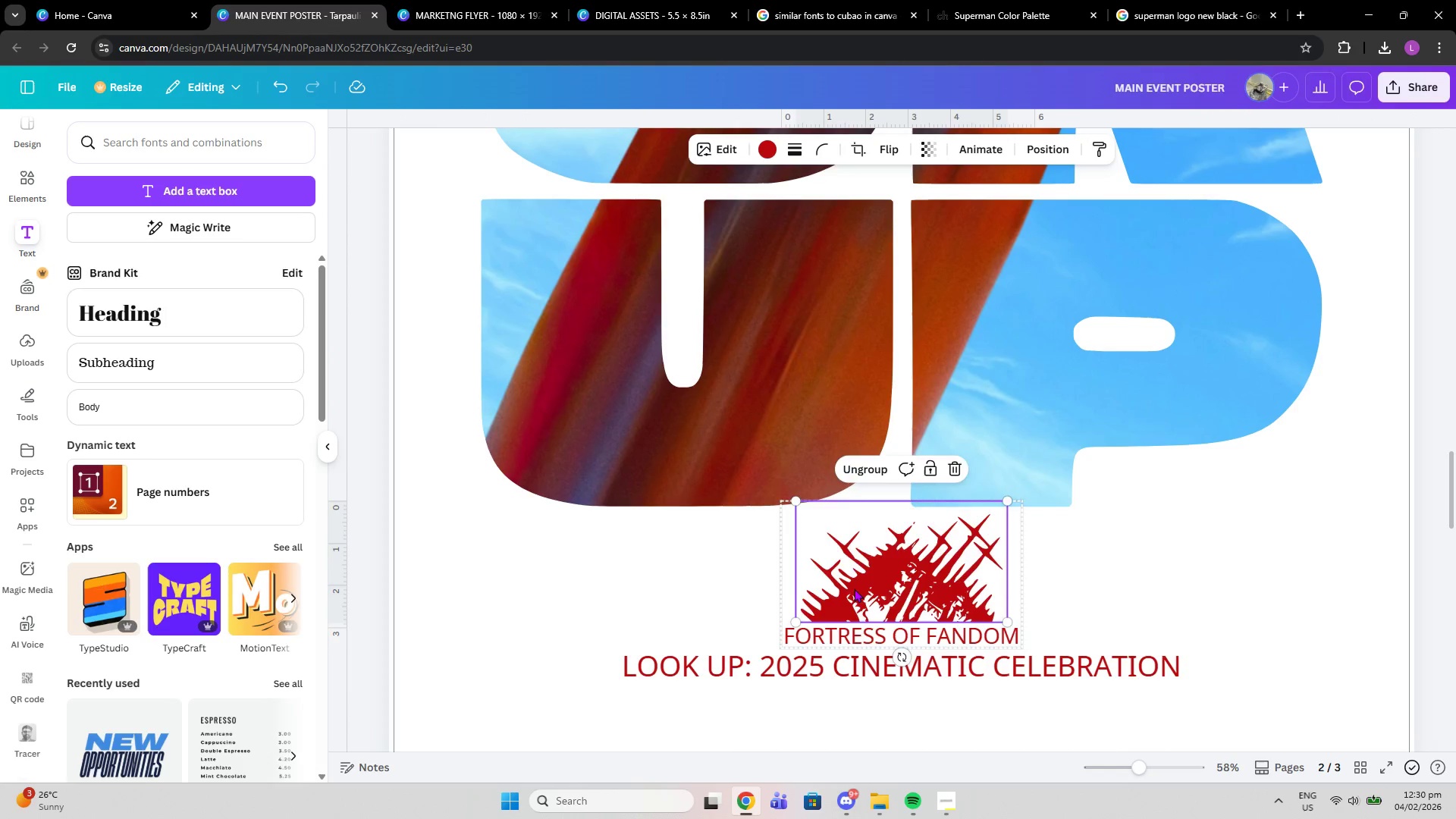 
left_click_drag(start_coordinate=[940, 591], to_coordinate=[716, 597])
 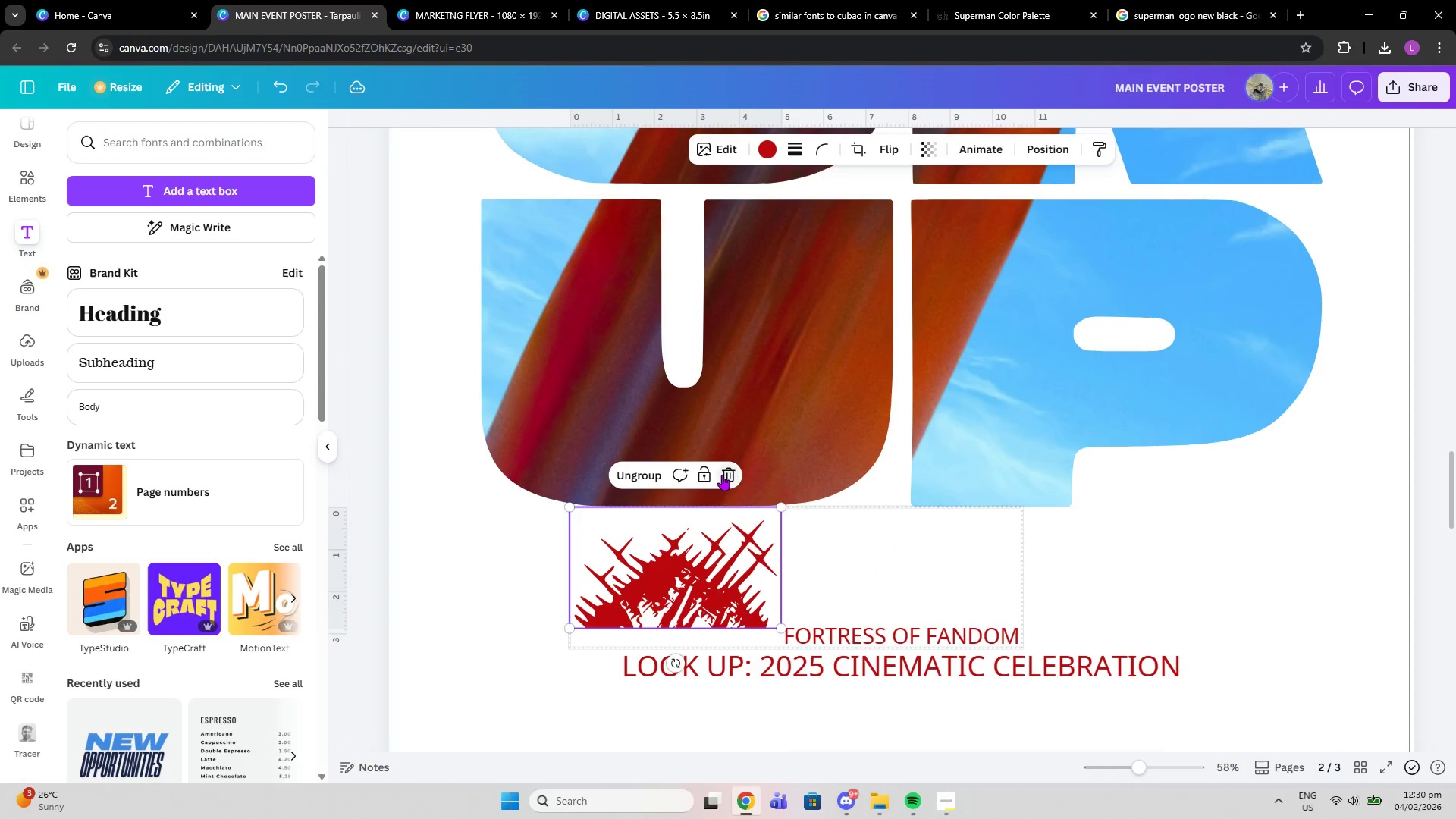 
left_click([722, 475])
 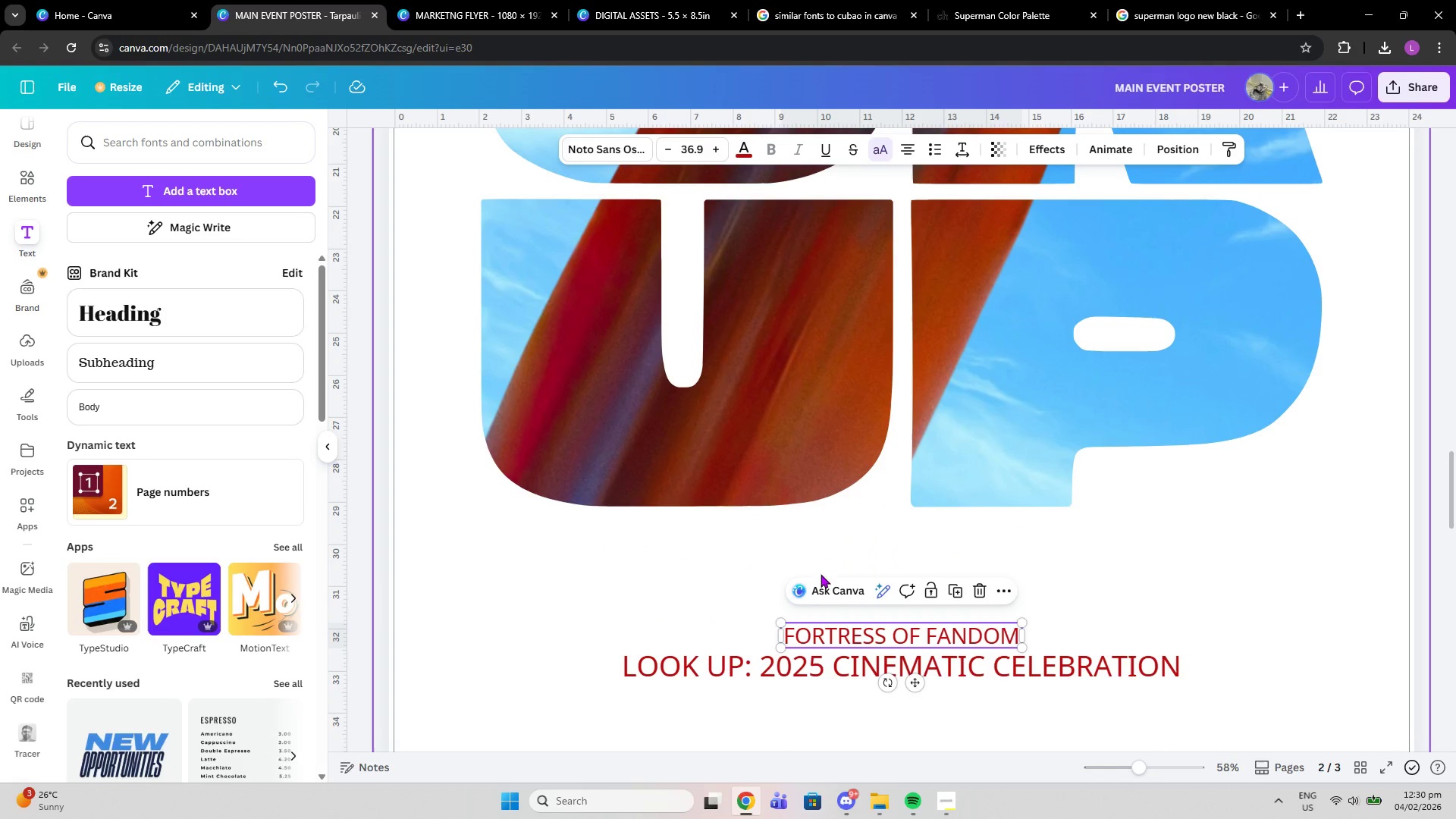 
left_click([746, 558])
 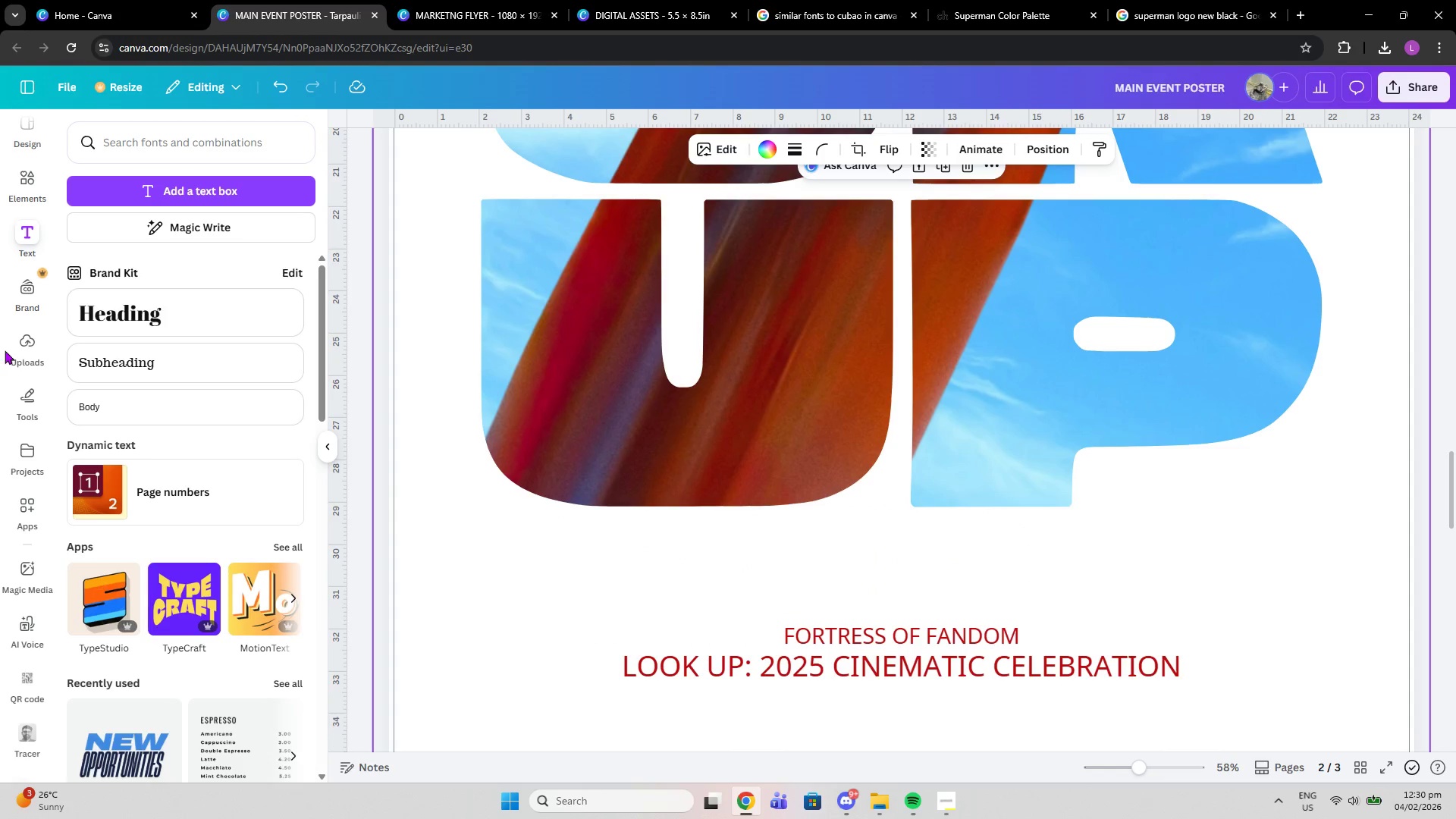 
left_click([28, 353])
 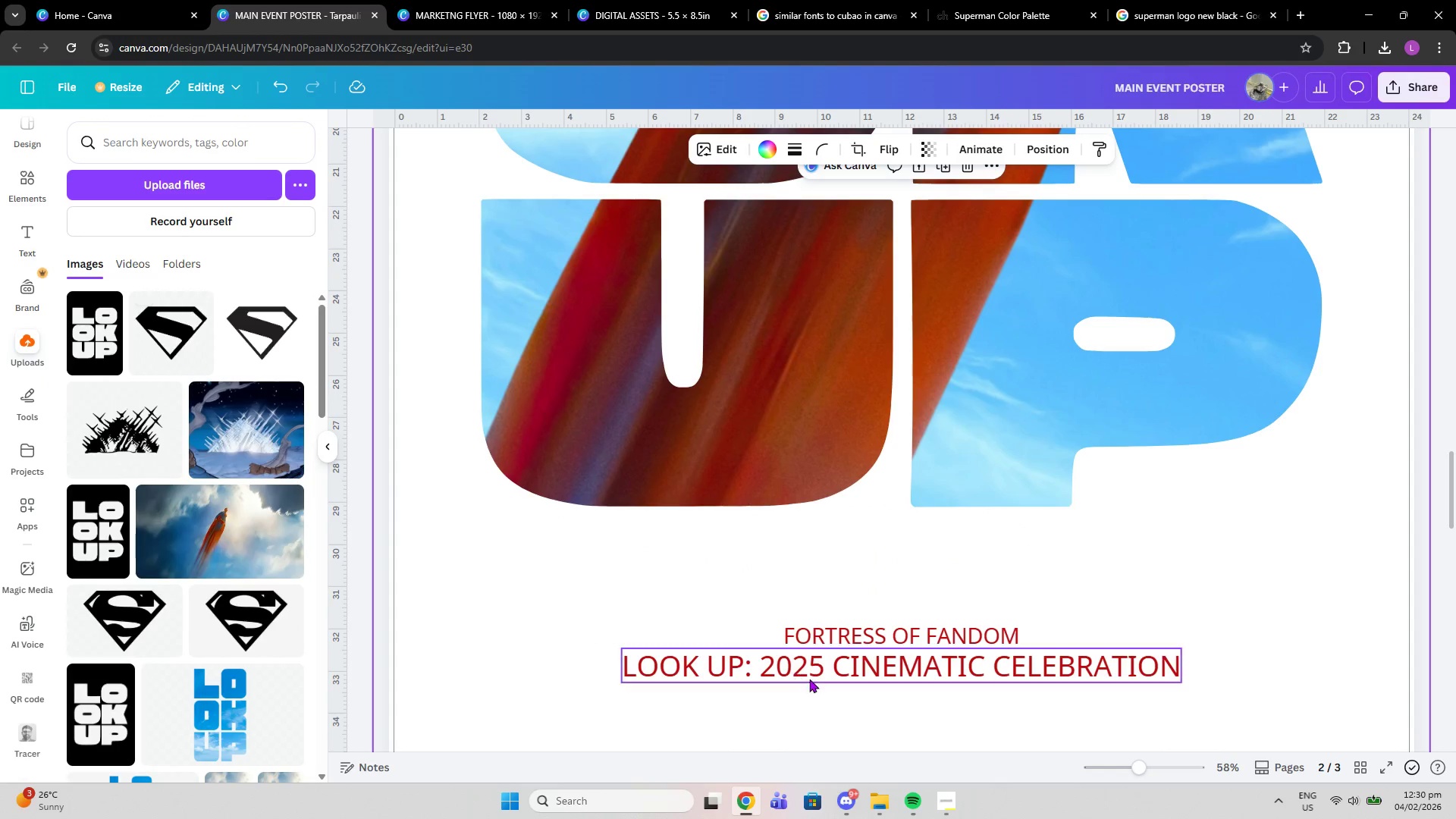 
left_click([945, 800])